 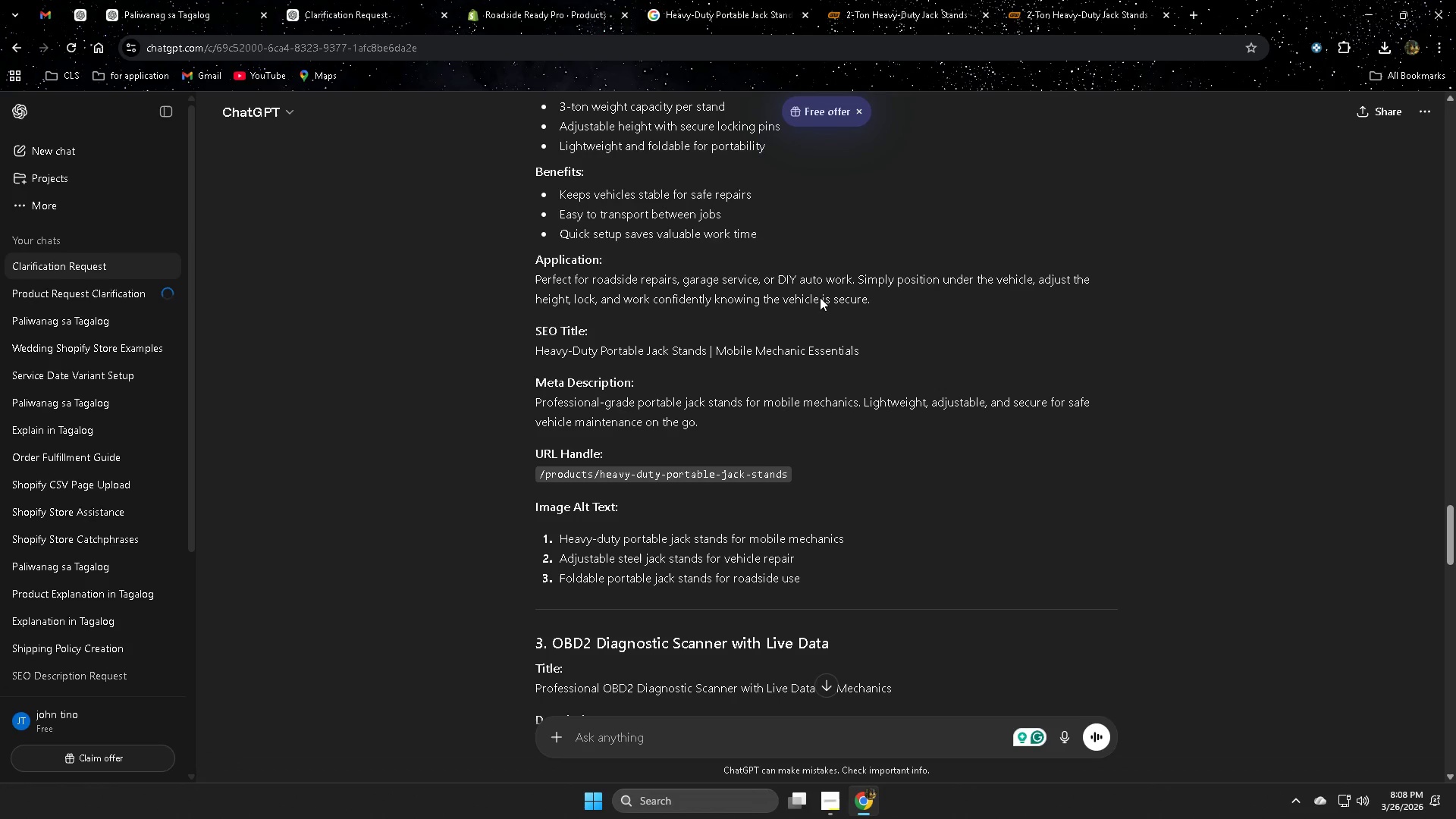 
scroll: coordinate [751, 598], scroll_direction: up, amount: 3.0
 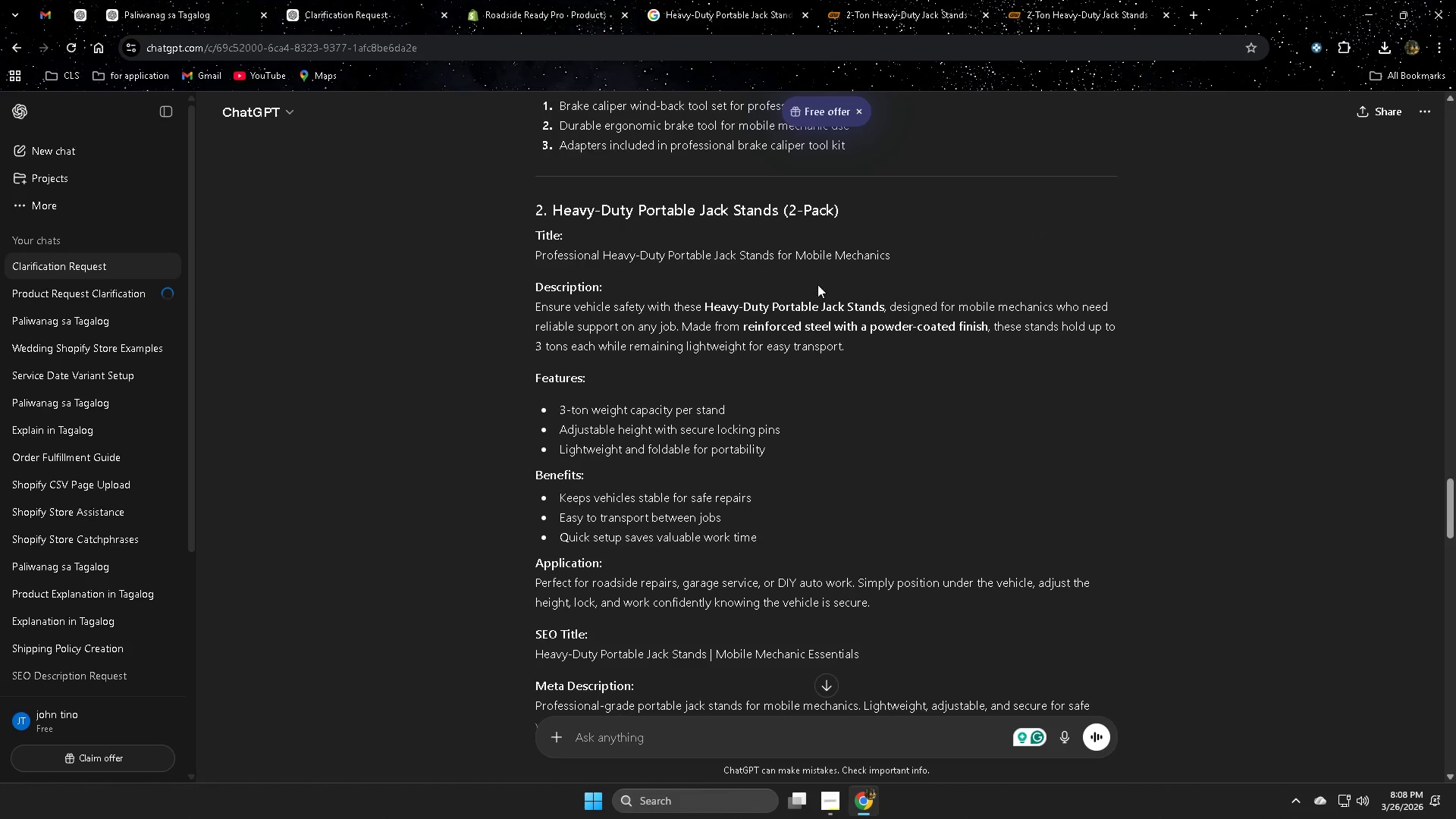 
scroll: coordinate [958, 500], scroll_direction: down, amount: 1.0
 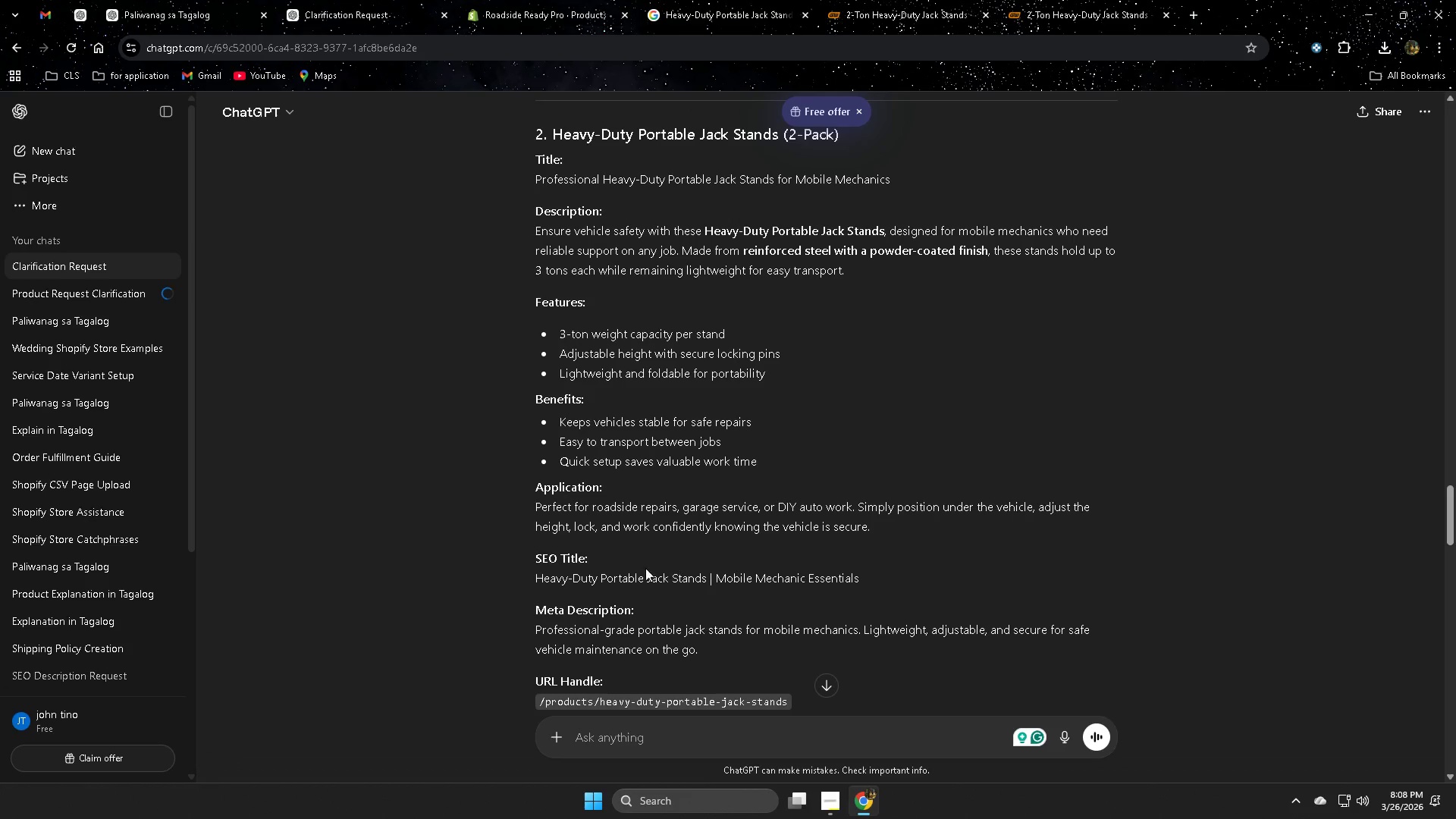 
left_click([544, 579])
 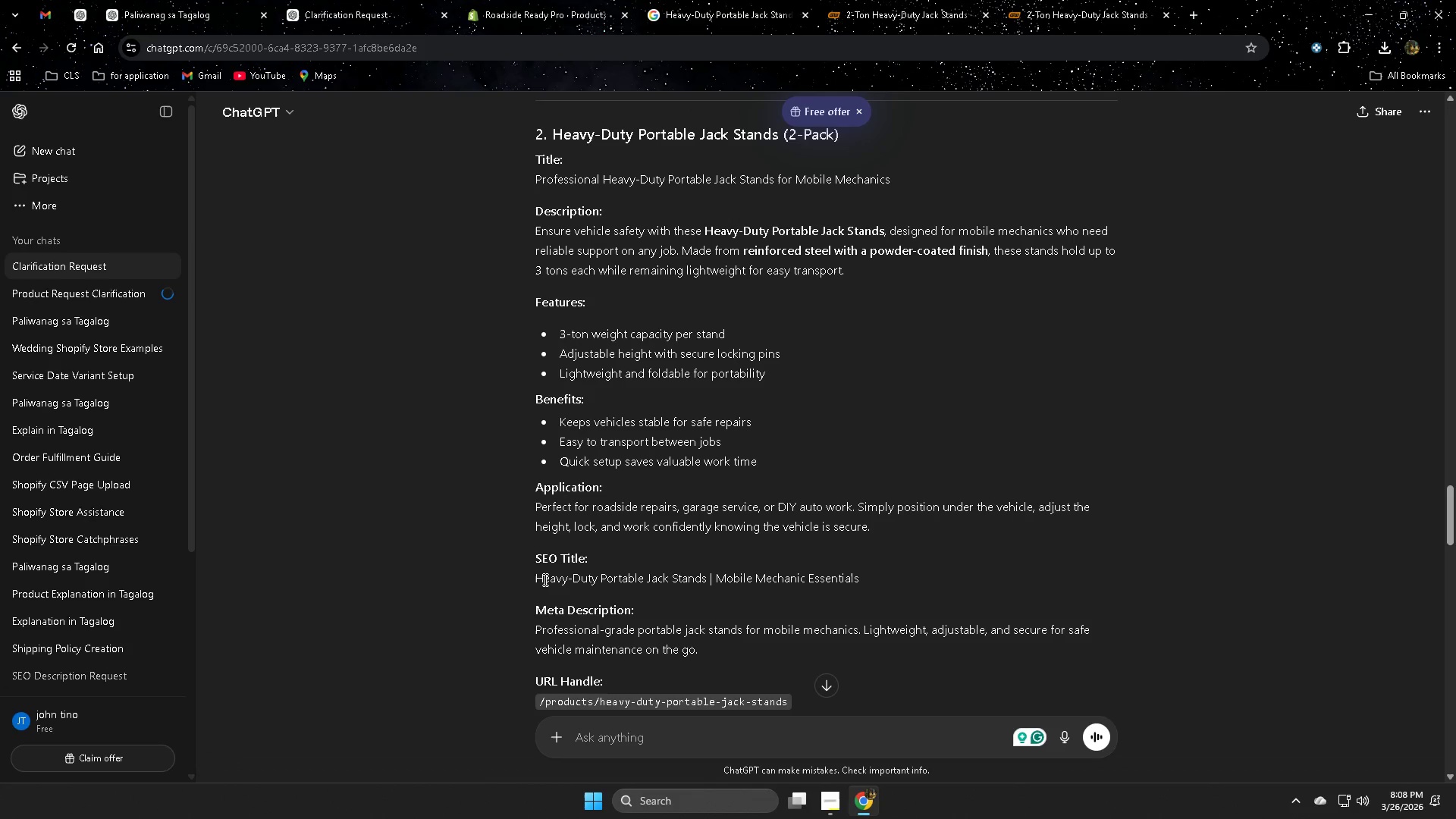 
left_click_drag(start_coordinate=[544, 579], to_coordinate=[845, 575])
 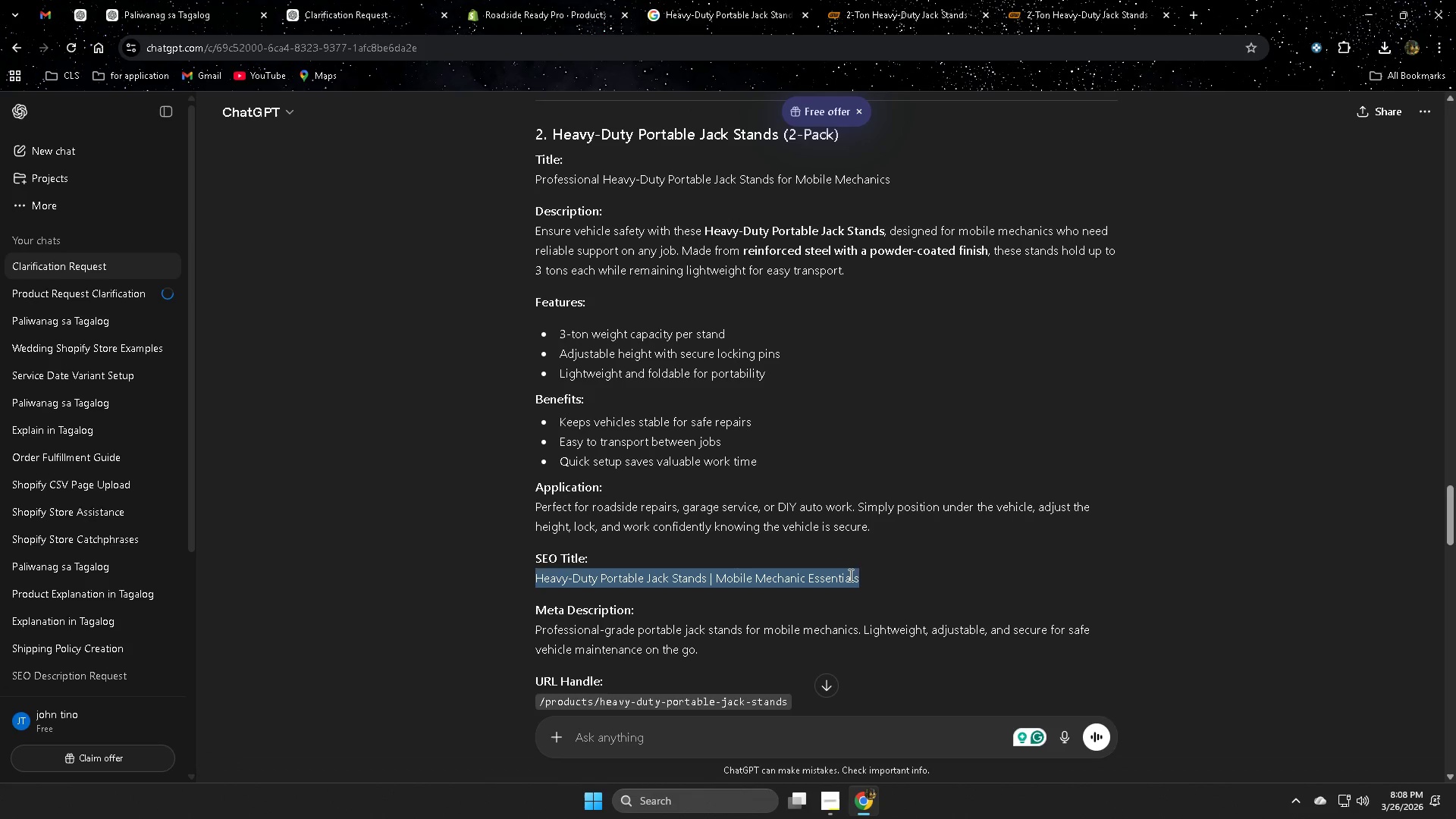 
key(Control+ControlLeft)
 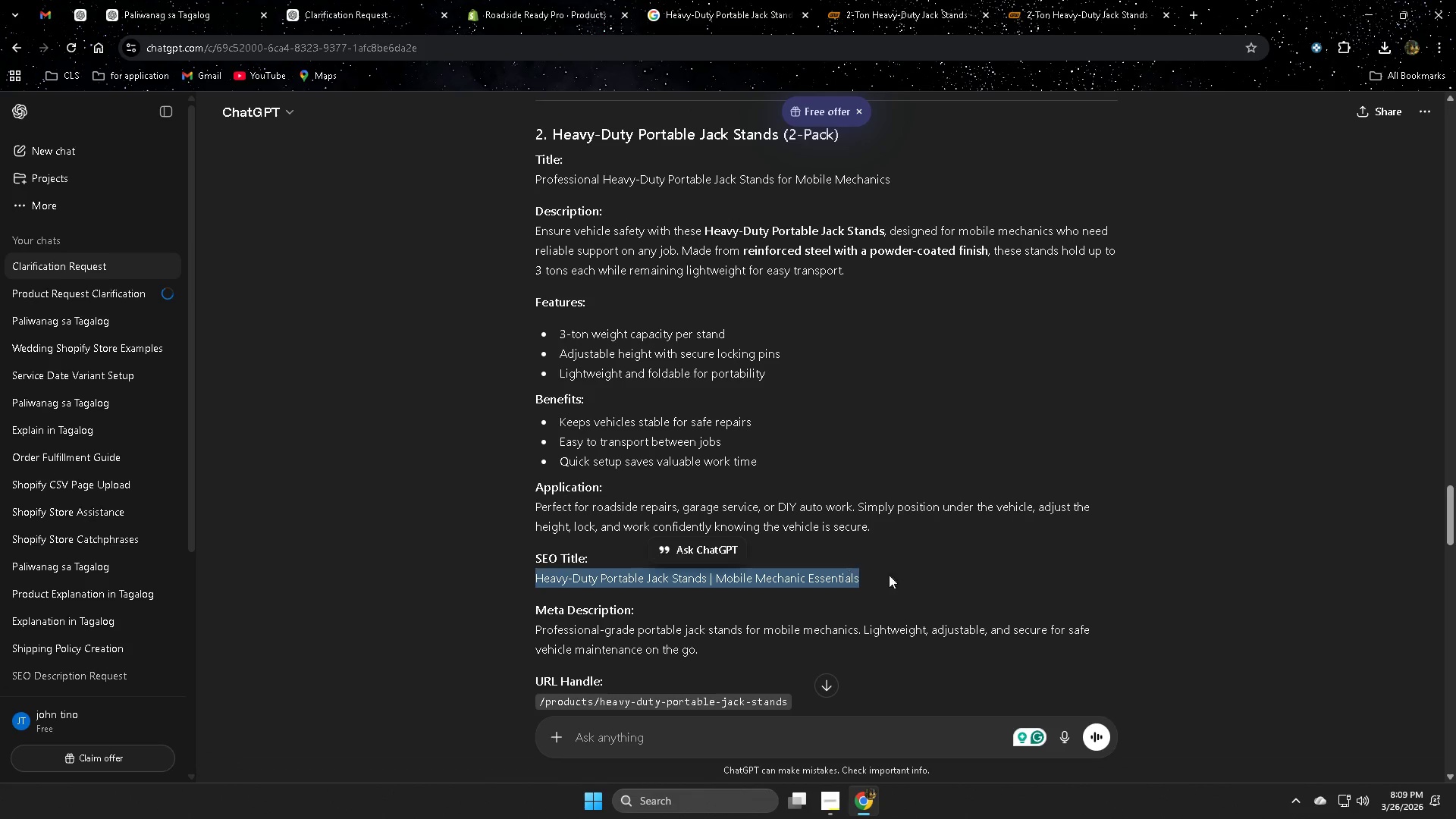 
key(Control+C)
 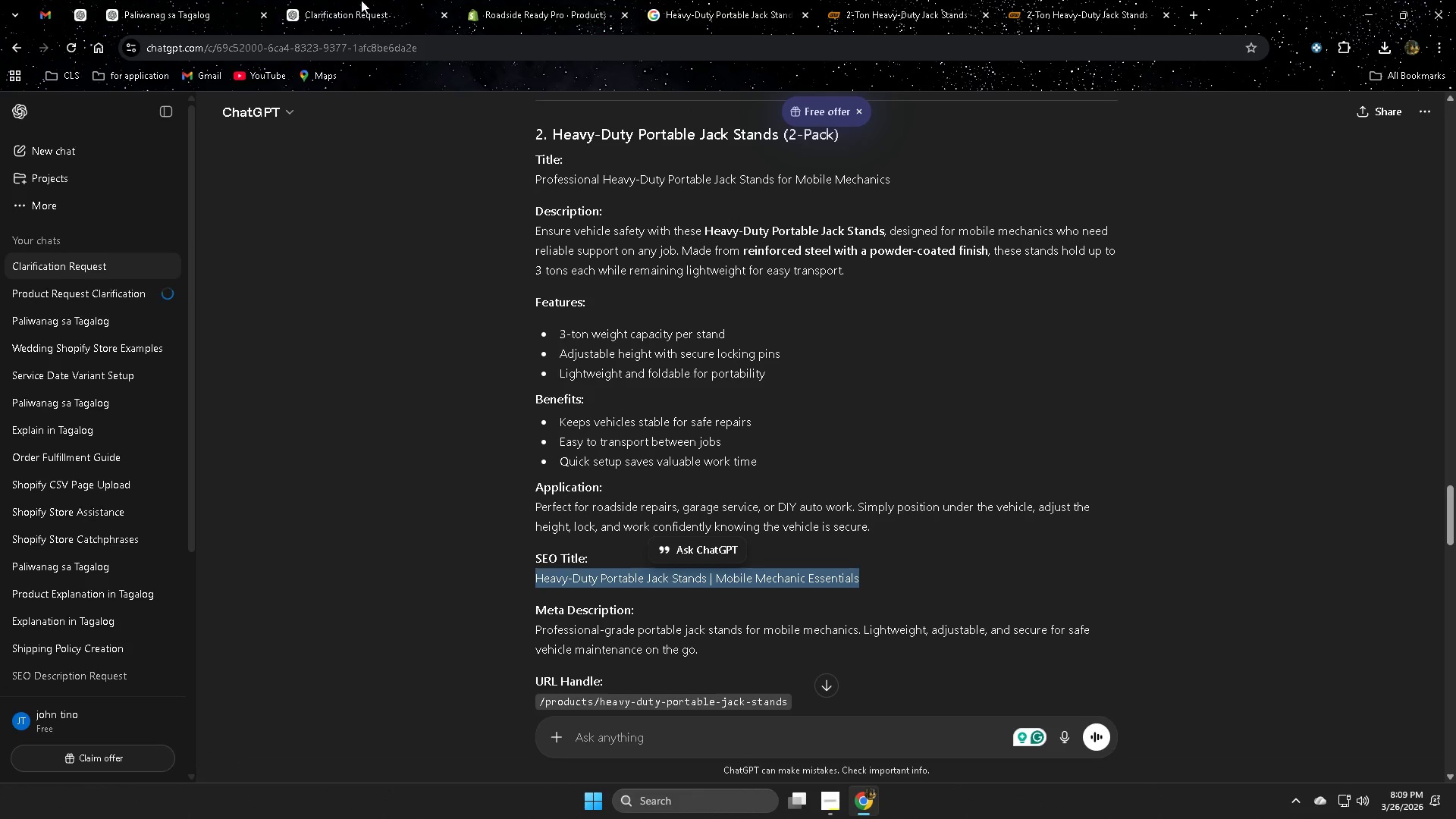 
left_click([603, 220])
 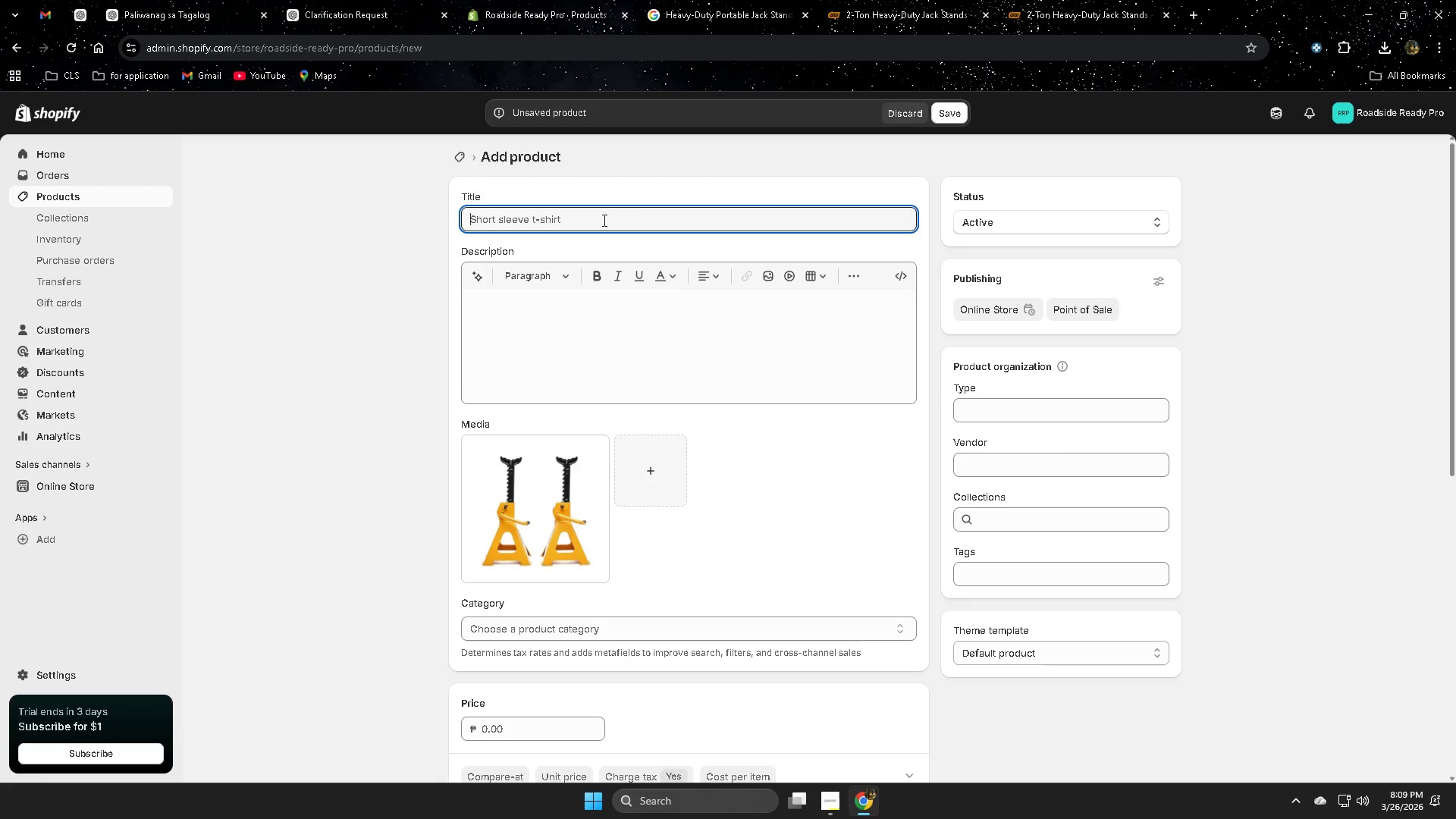 
key(Control+ControlLeft)
 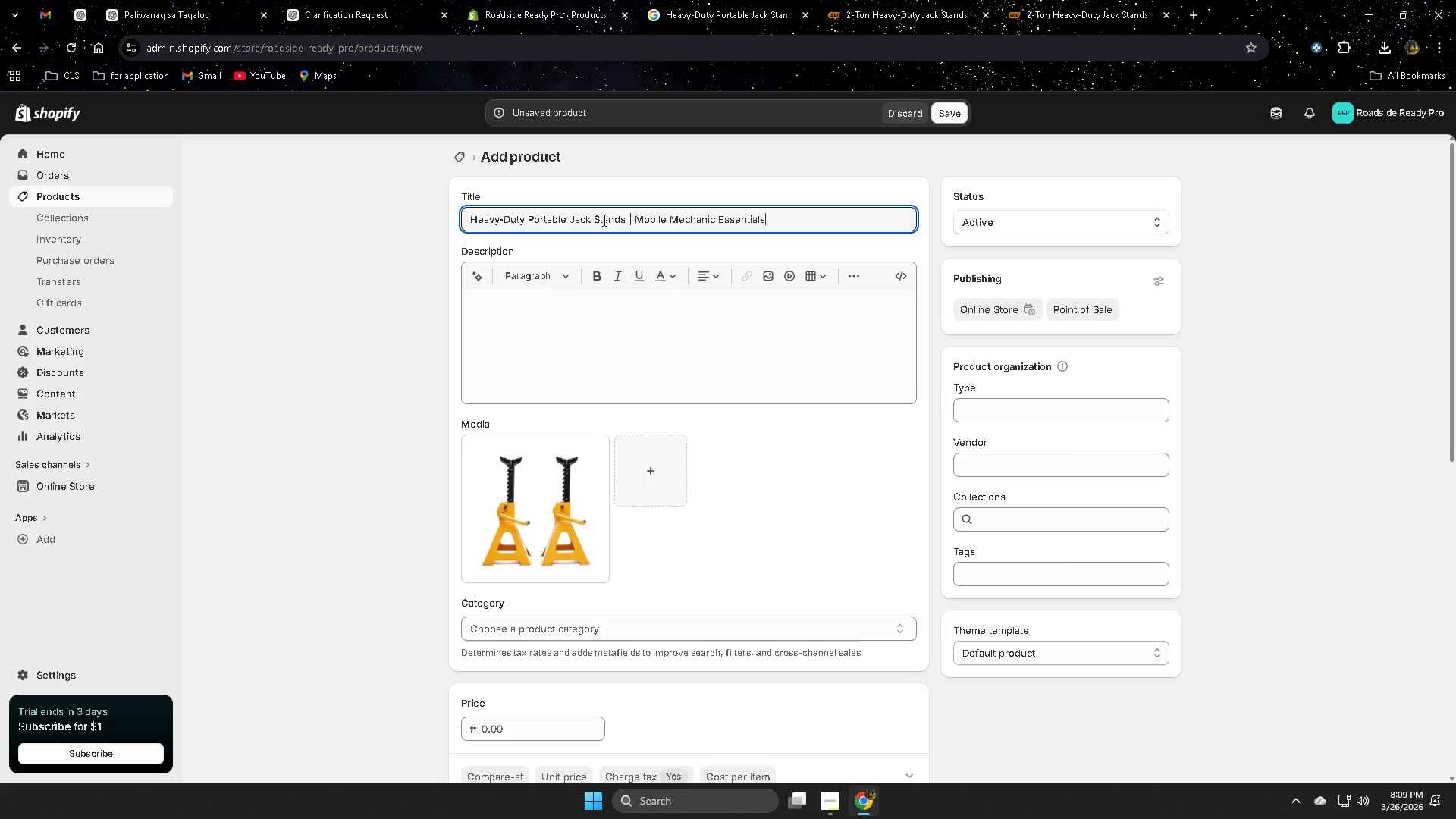 
key(Control+V)
 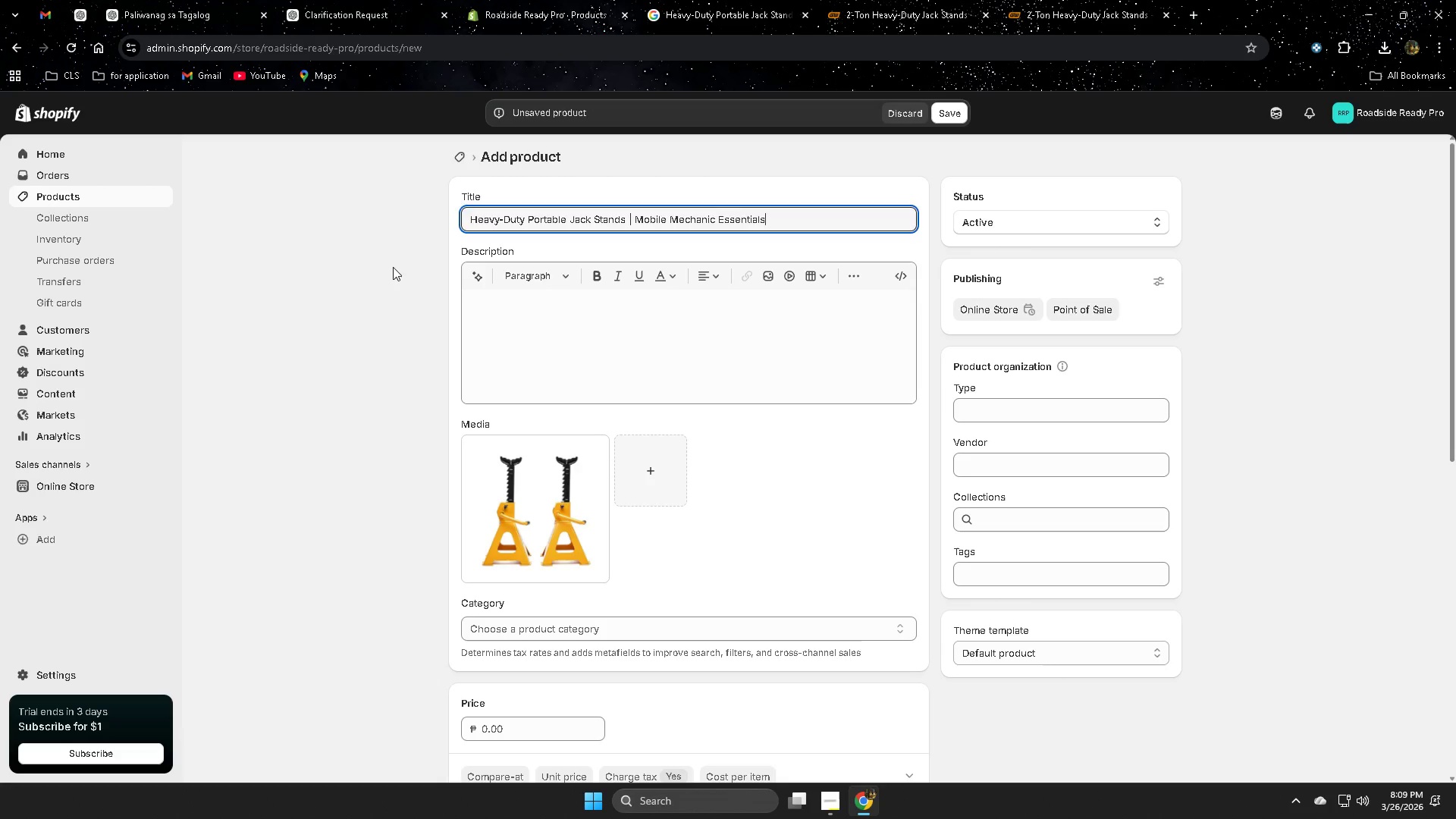 
left_click([393, 267])
 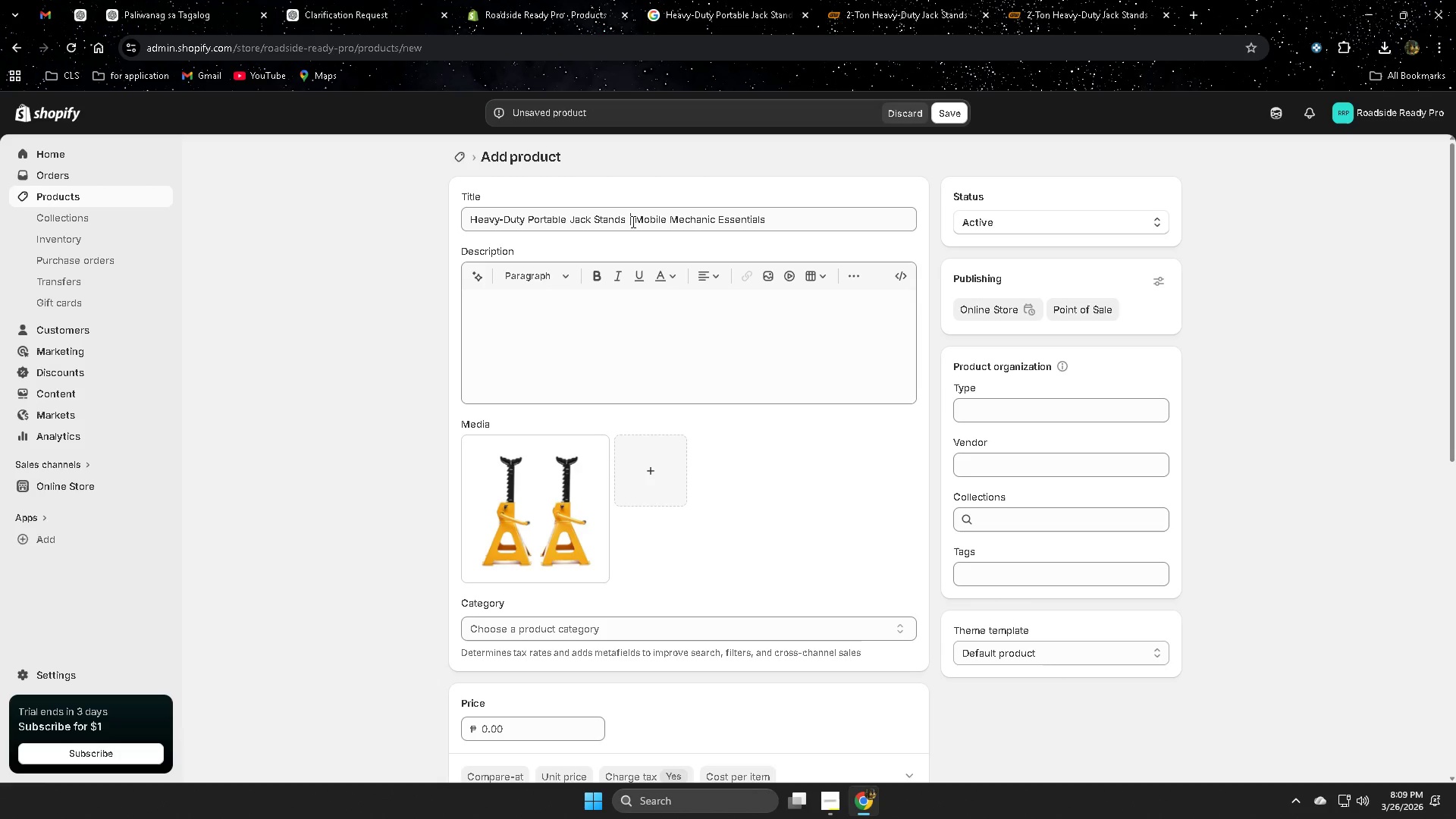 
left_click([632, 221])
 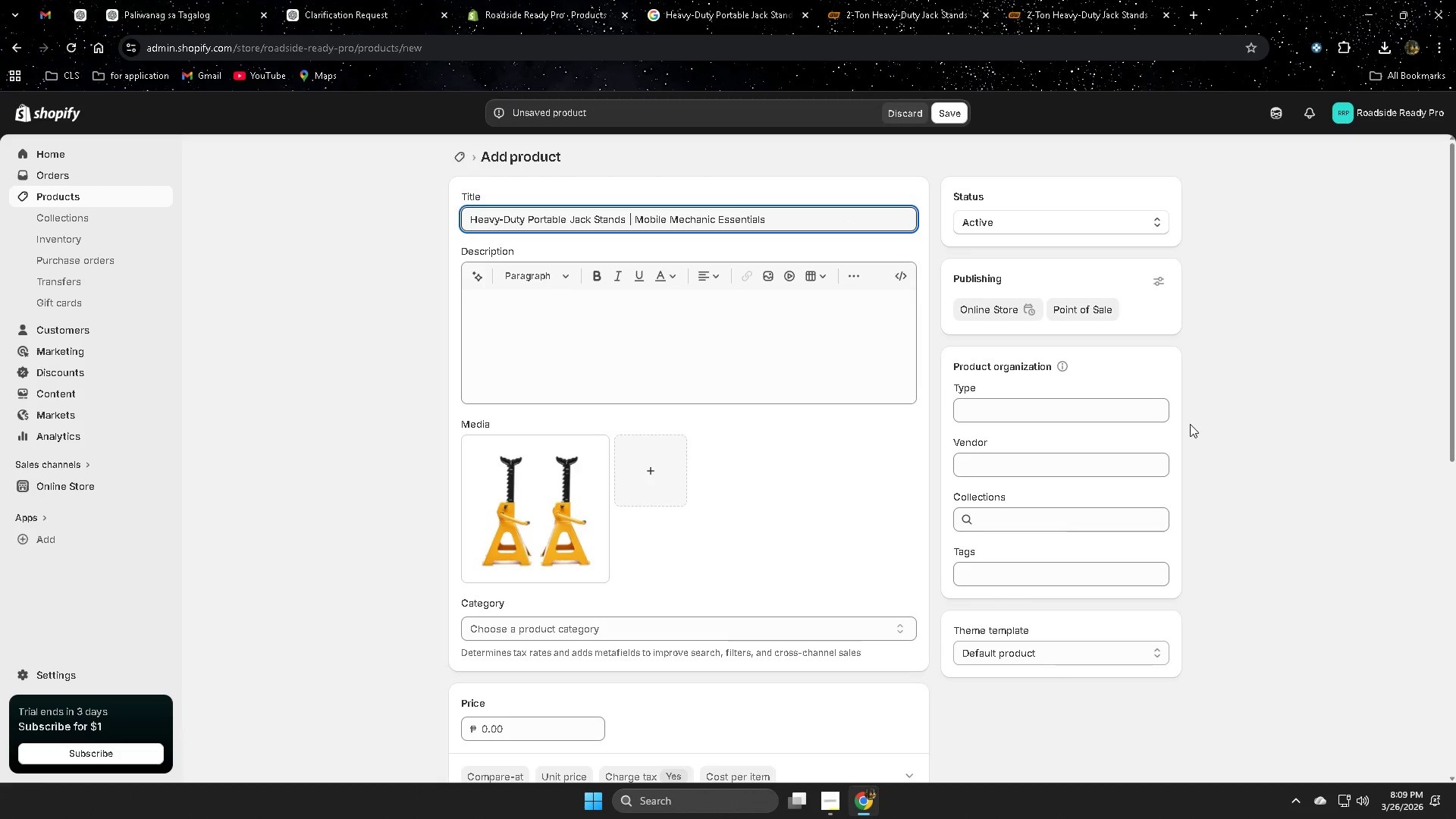 
key(Backspace)
 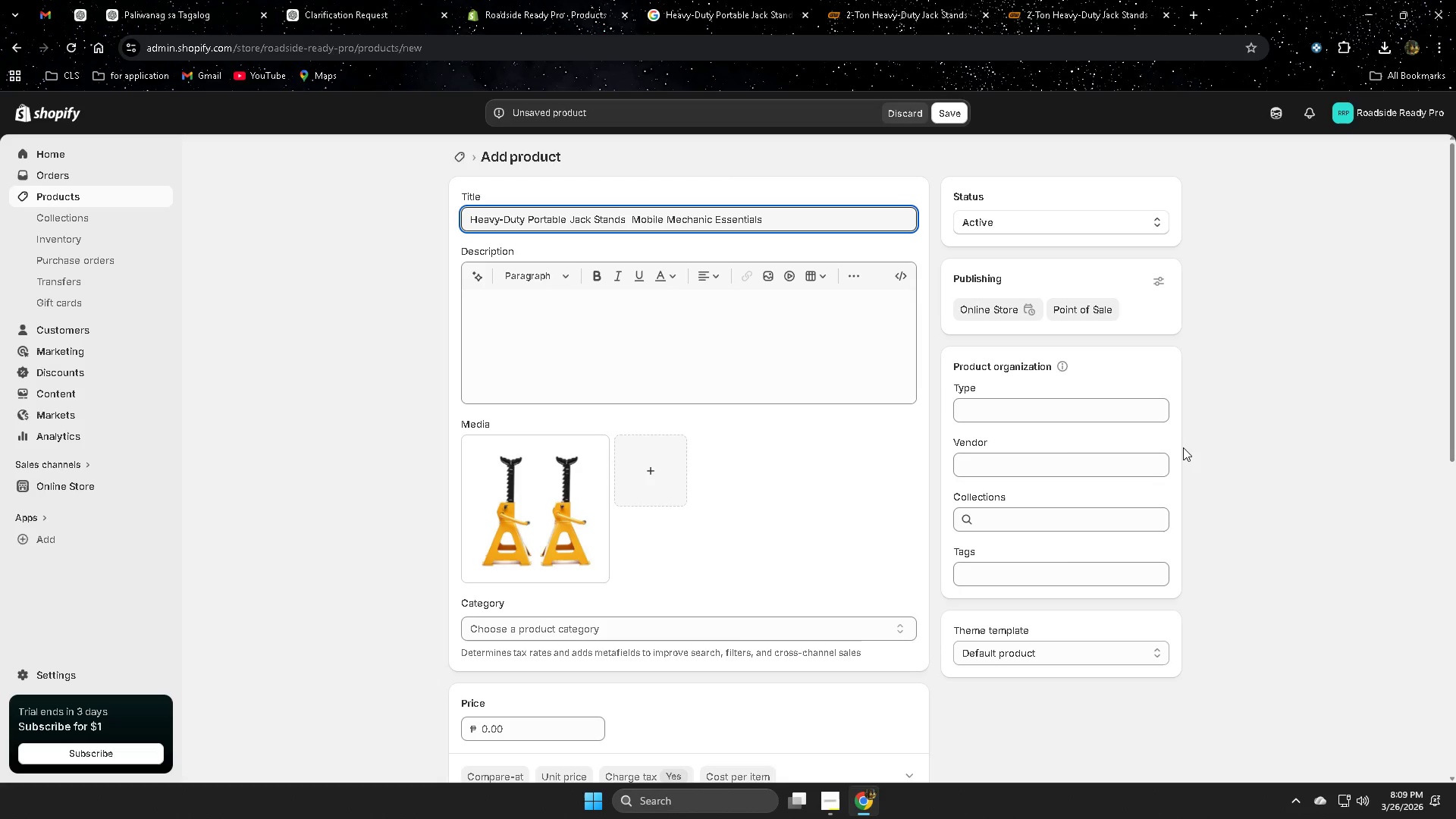 
scroll: coordinate [1183, 447], scroll_direction: up, amount: 1.0
 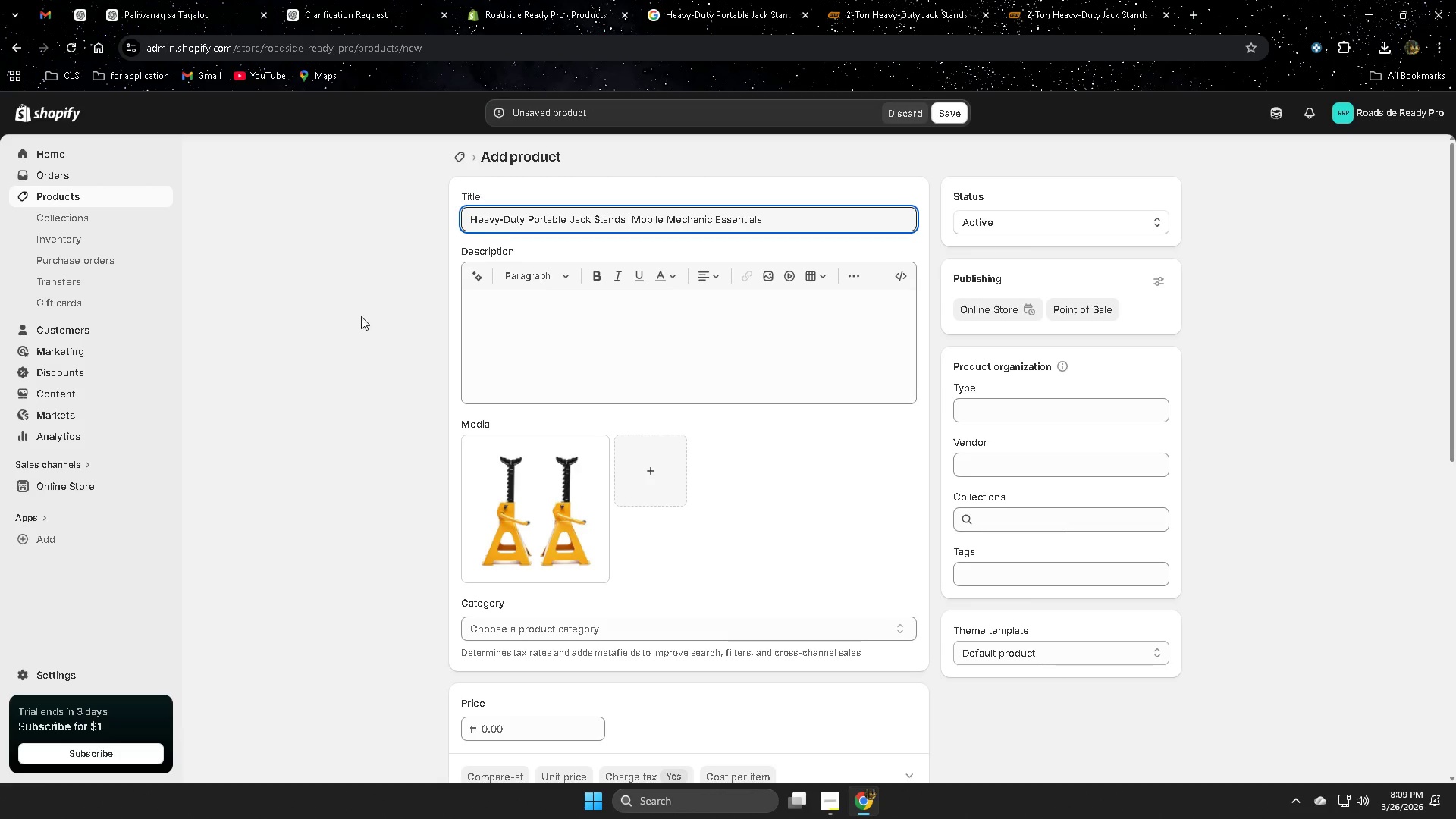 
left_click([349, 331])
 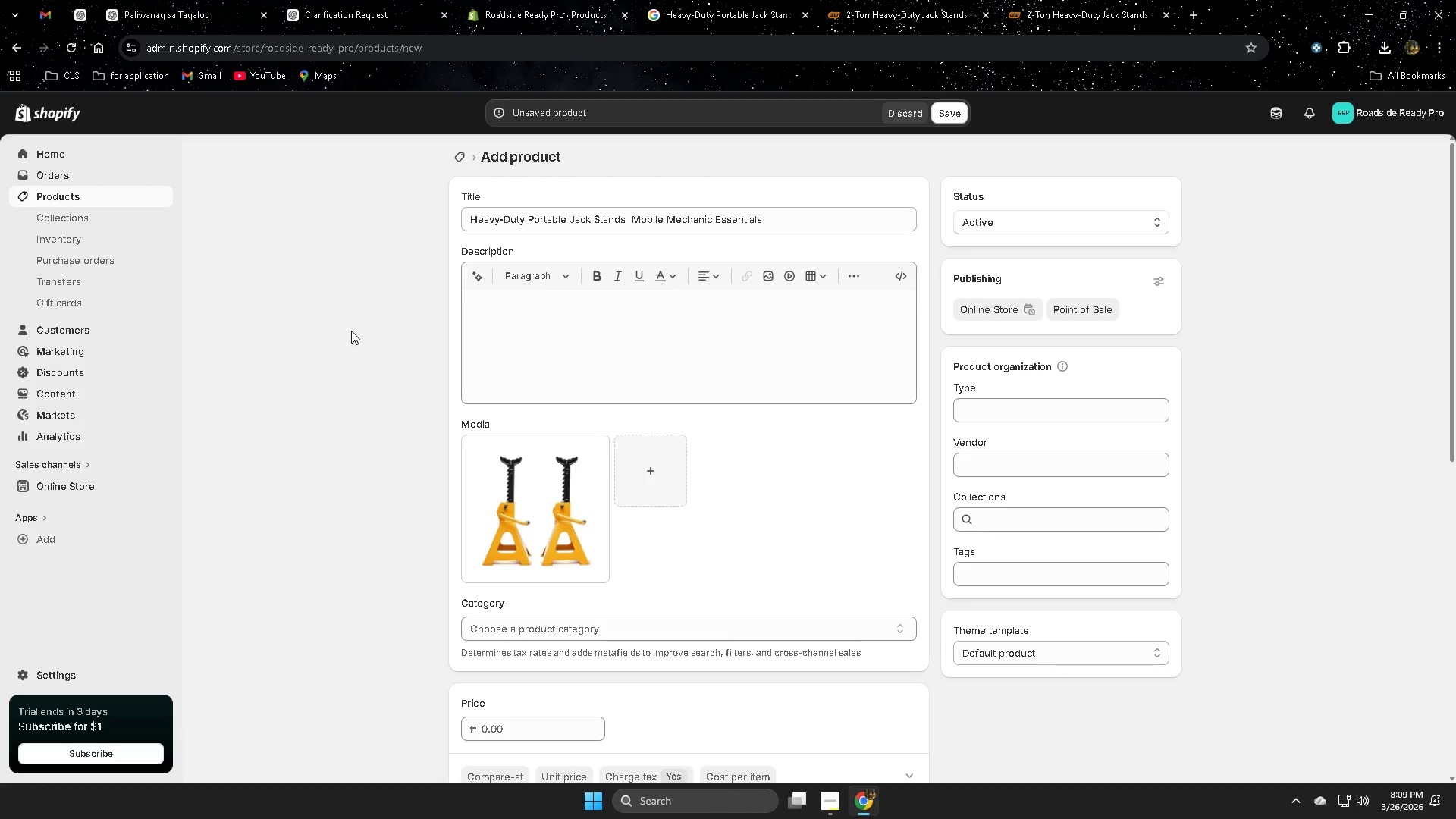 
scroll: coordinate [351, 331], scroll_direction: up, amount: 1.0
 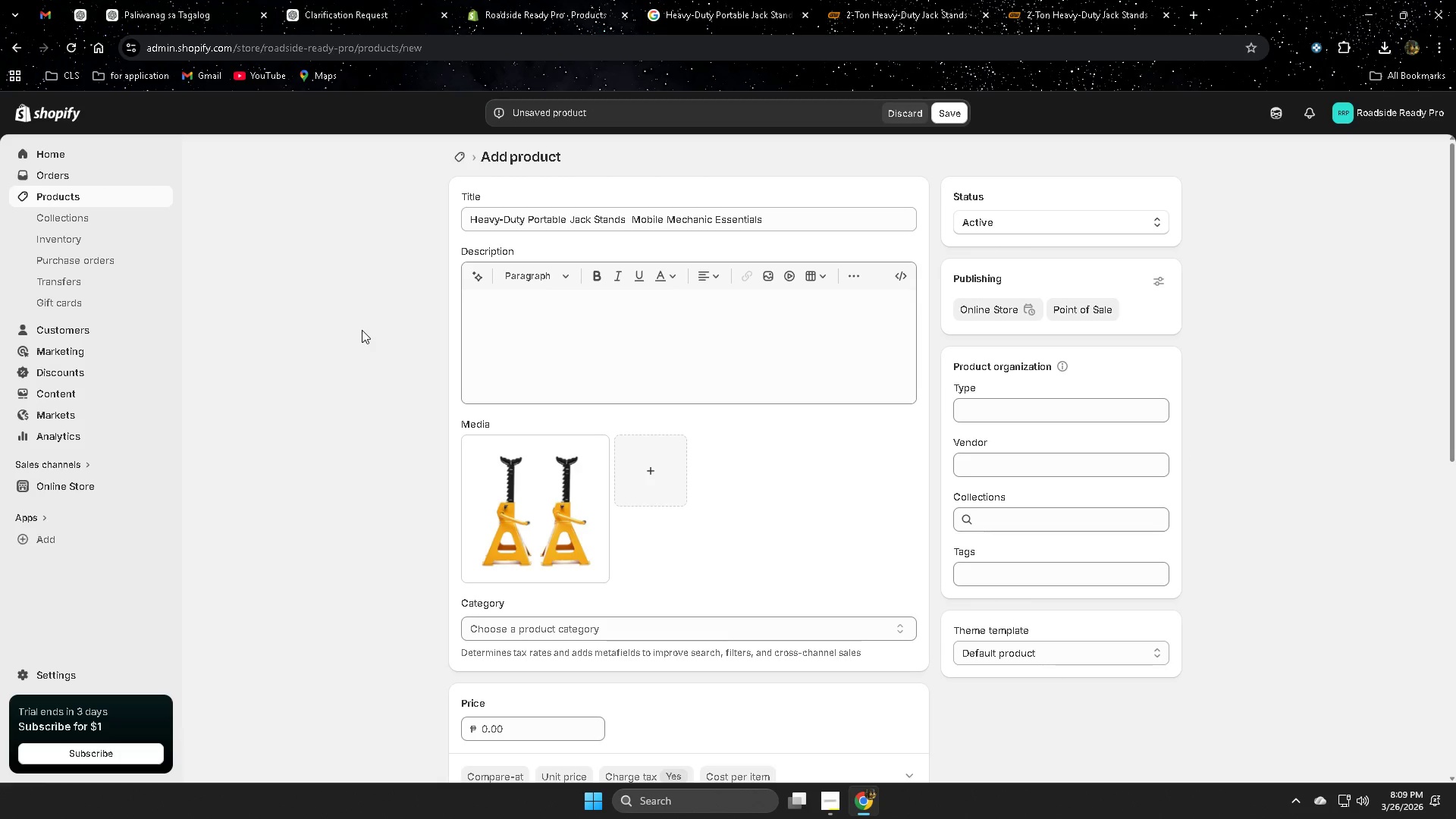 
scroll: coordinate [362, 329], scroll_direction: none, amount: 0.0
 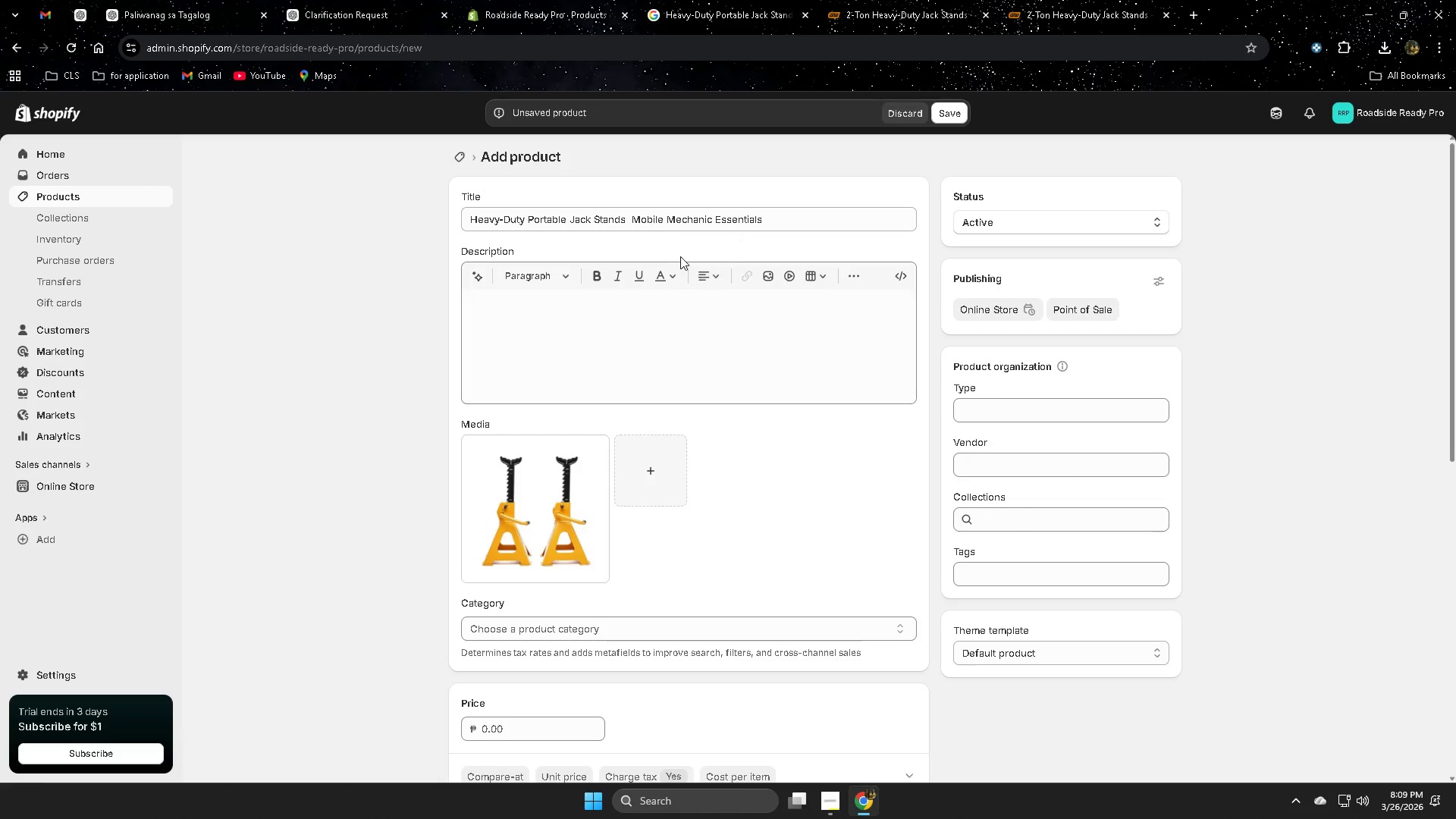 
left_click([830, 806])